 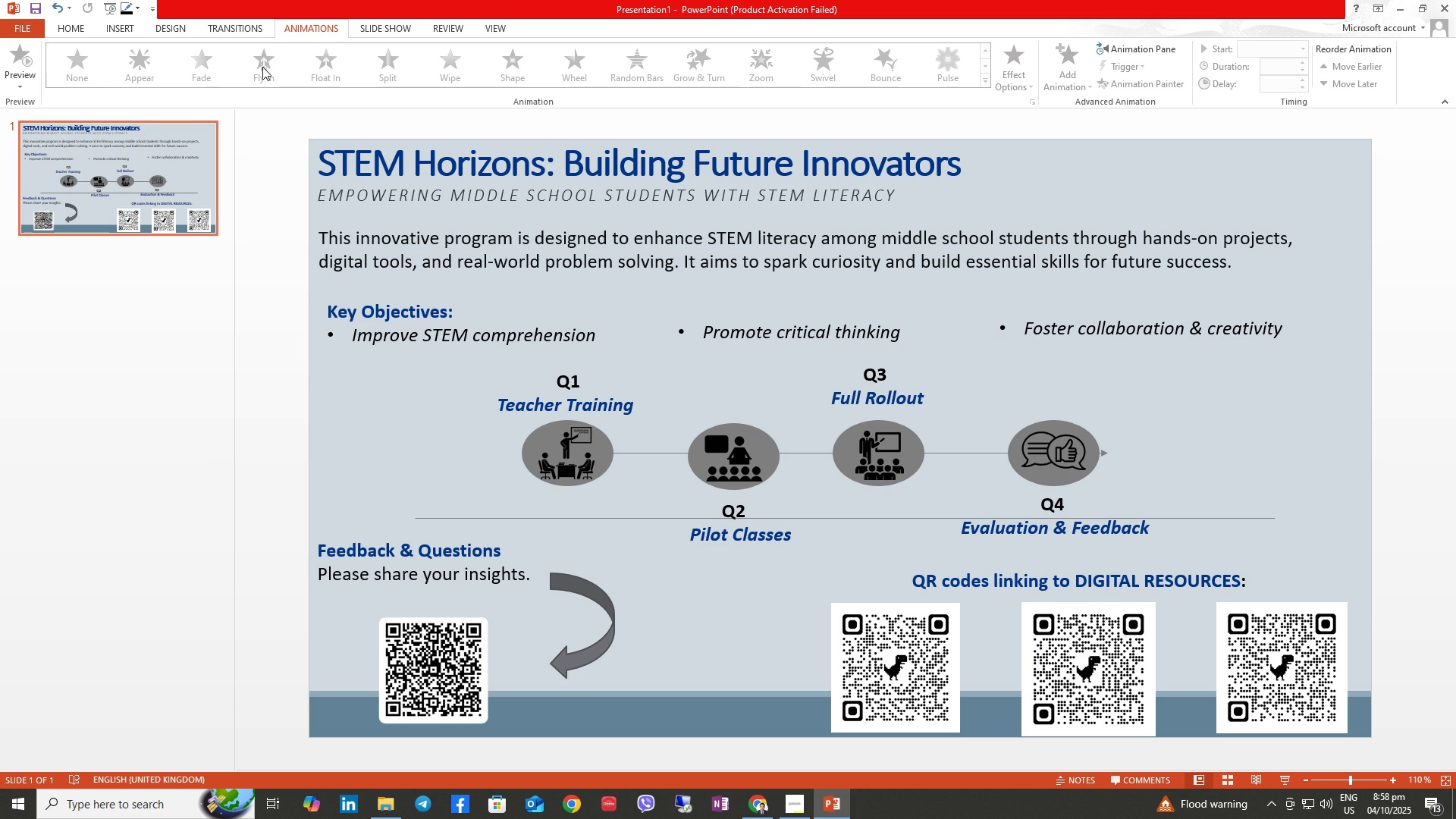 
left_click([623, 168])
 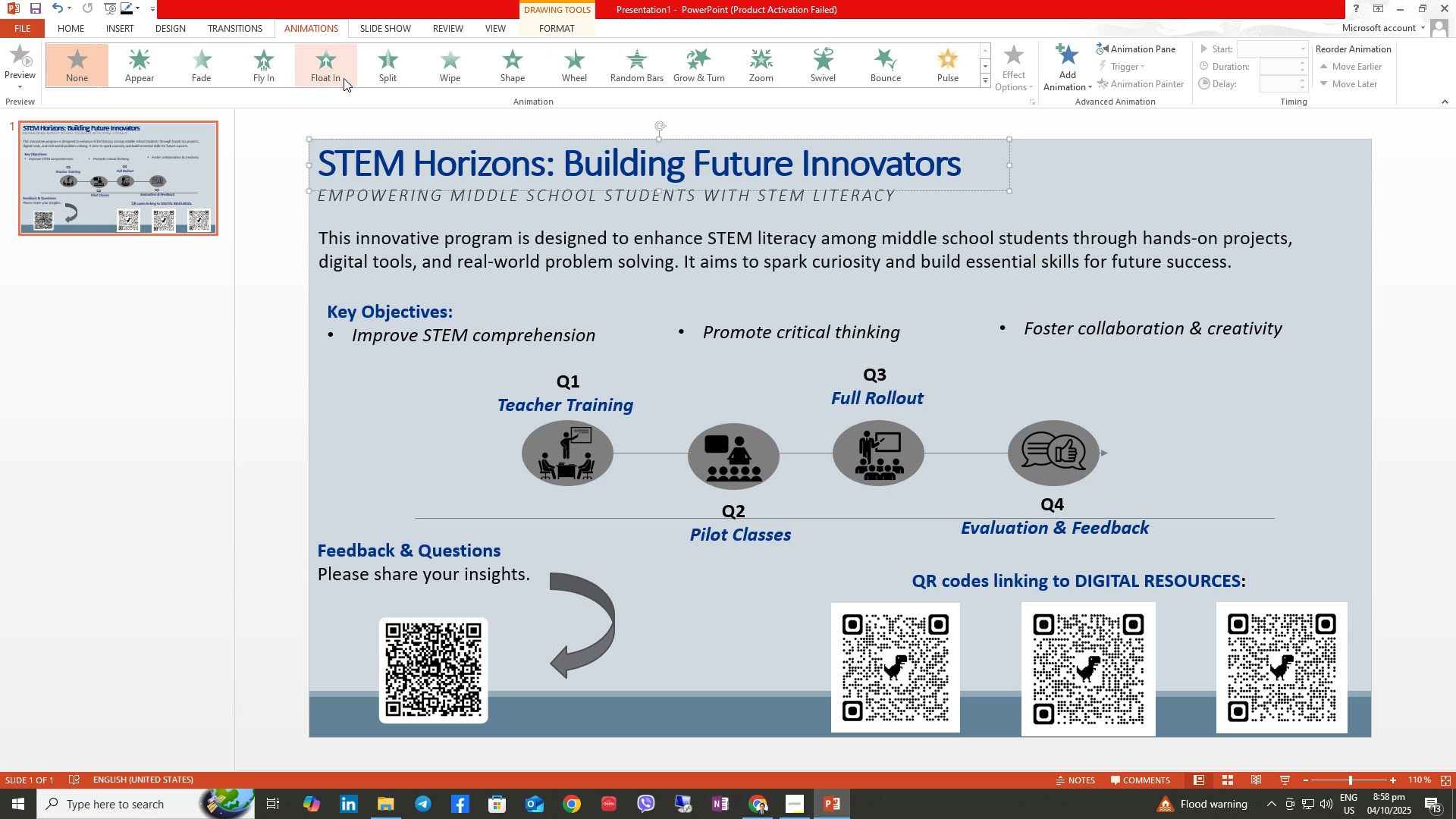 
left_click([339, 74])
 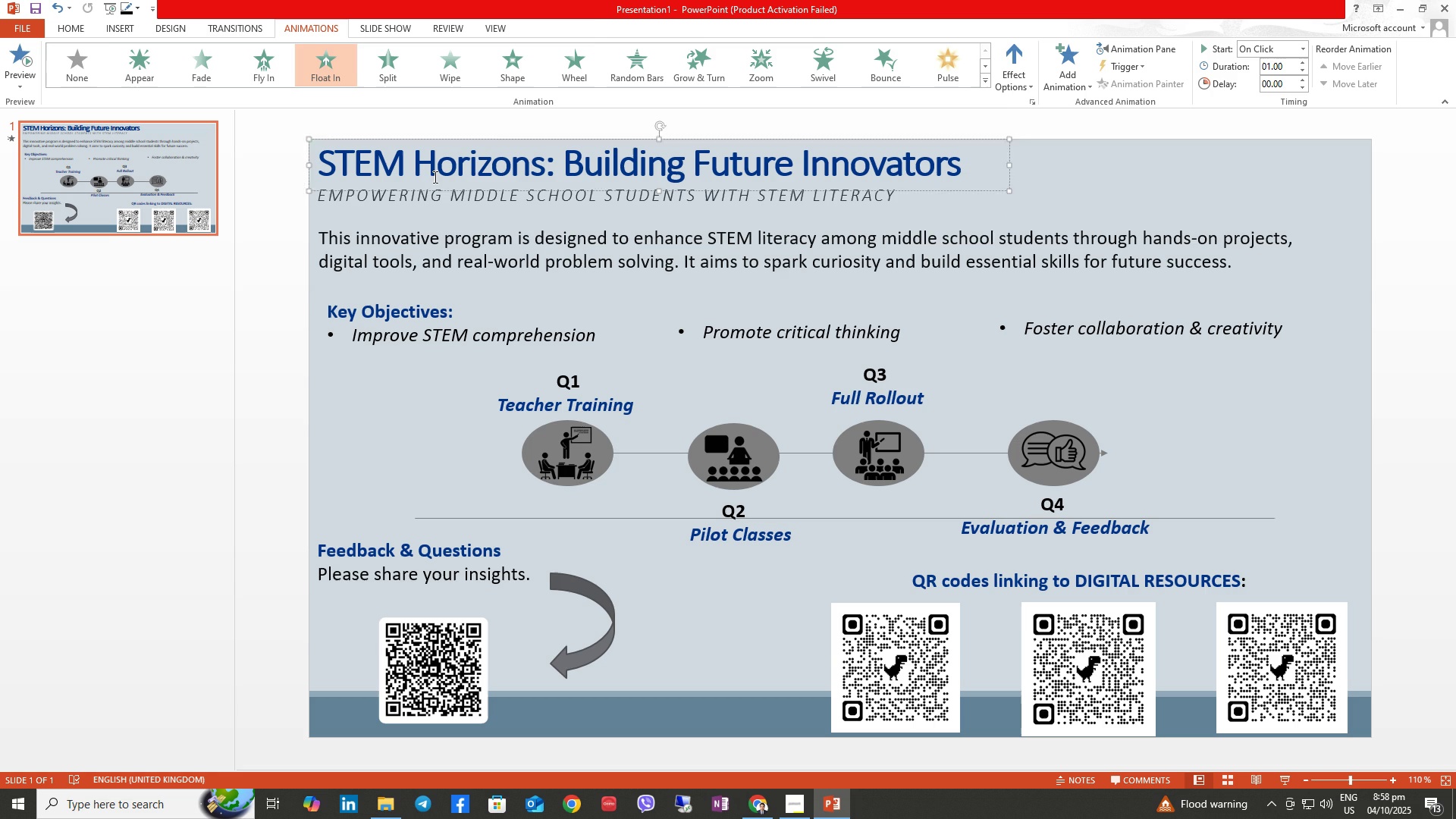 
left_click([433, 193])
 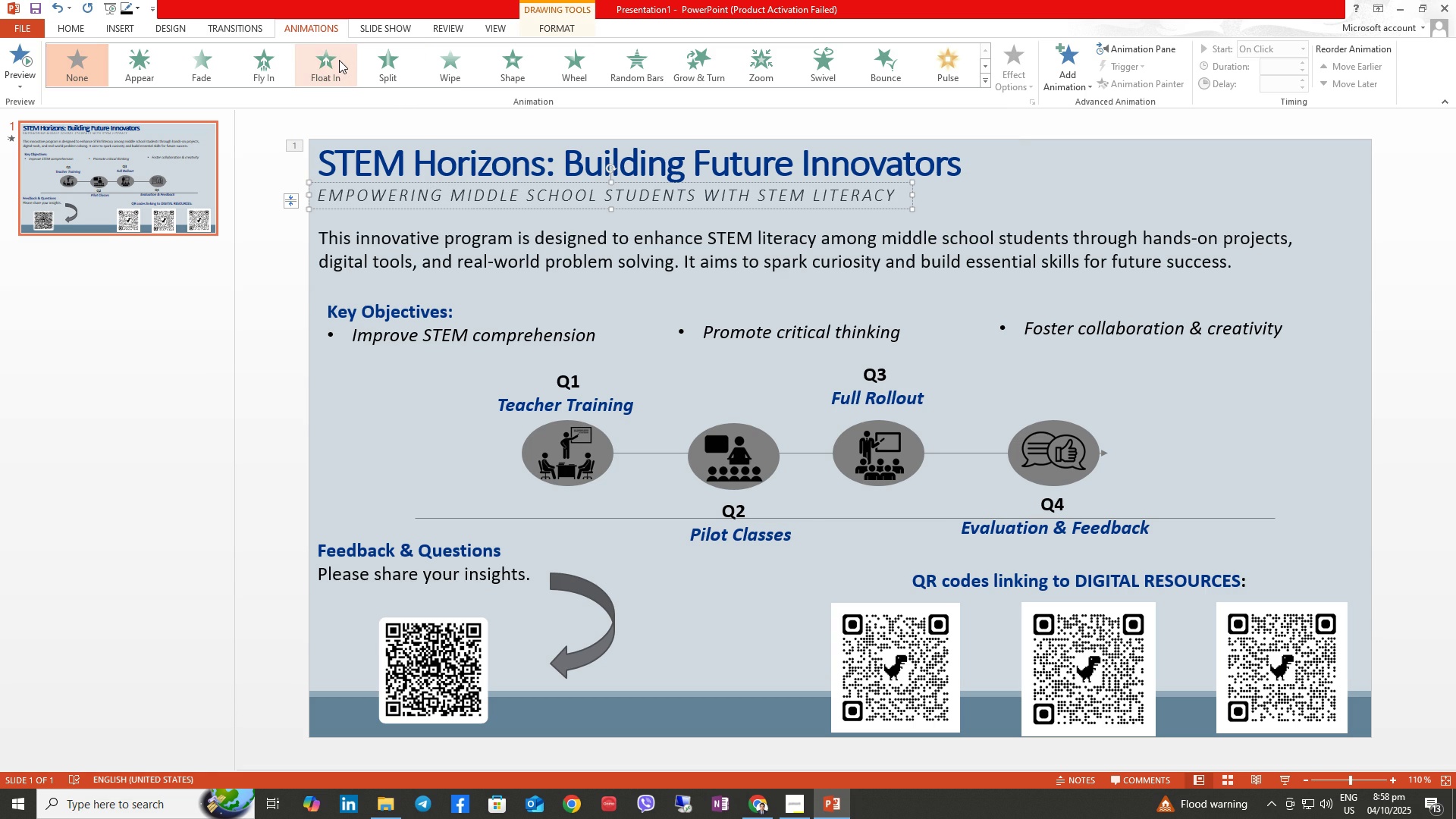 
left_click([339, 60])
 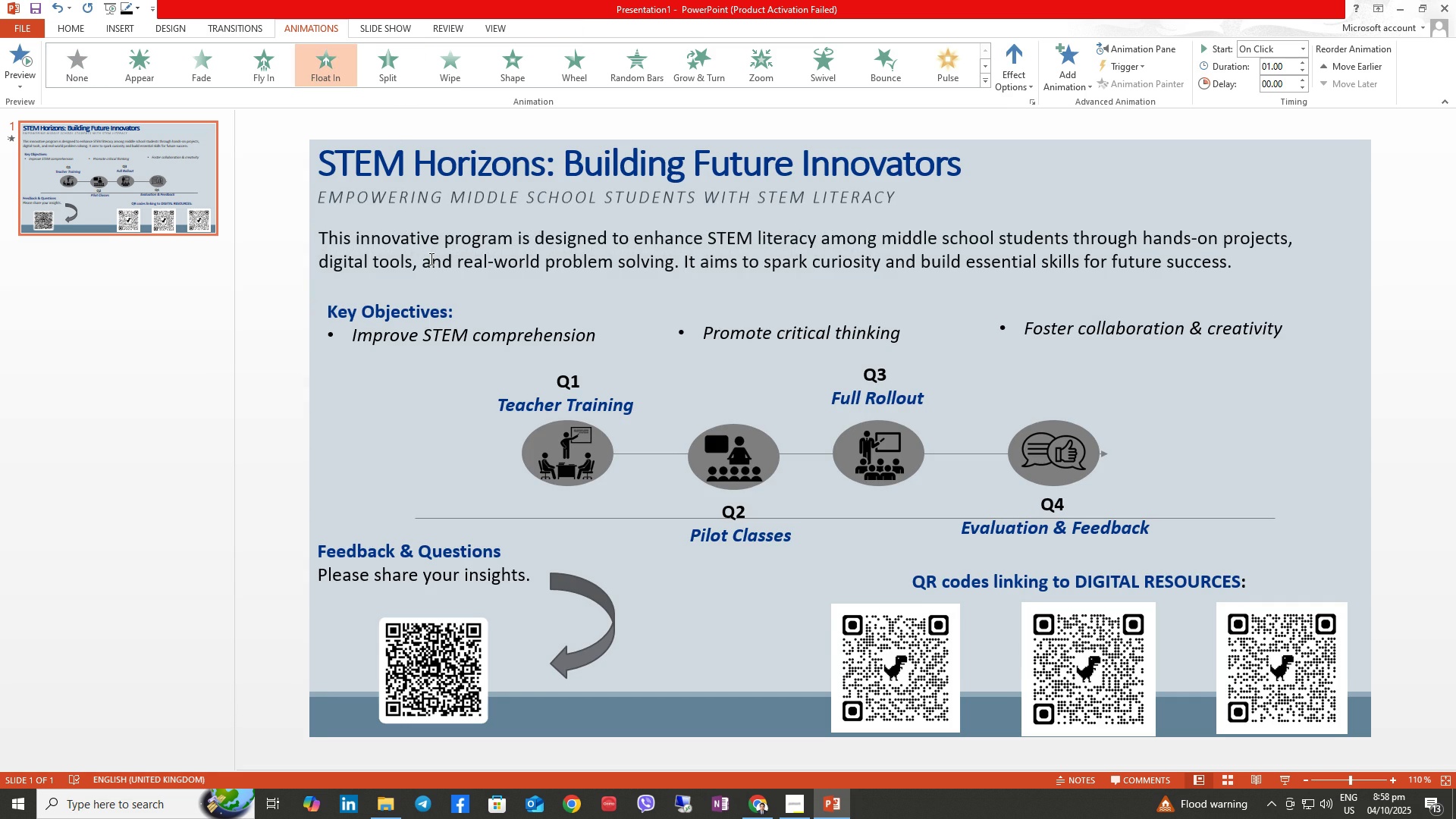 
left_click([425, 246])
 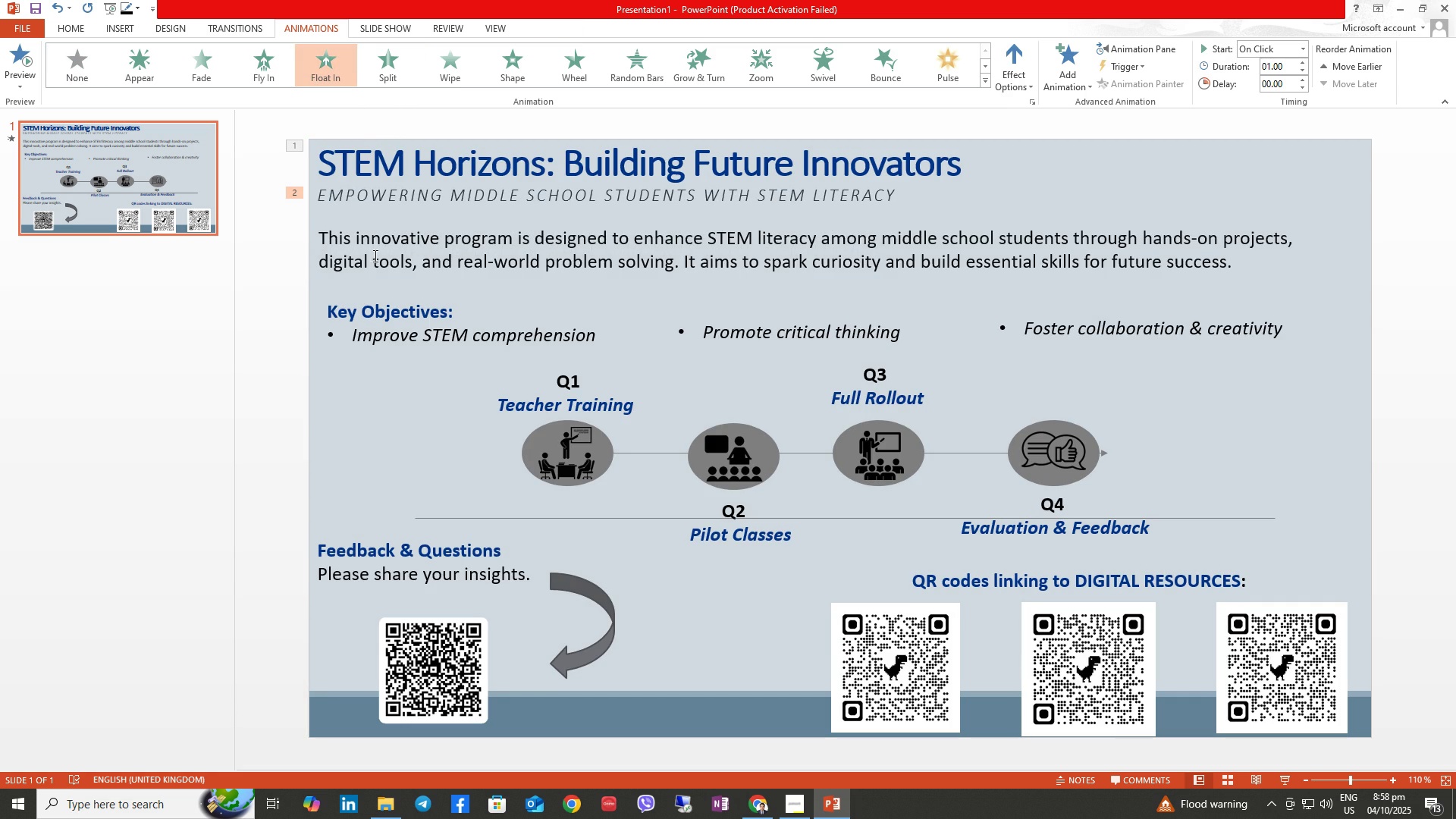 
left_click([366, 239])
 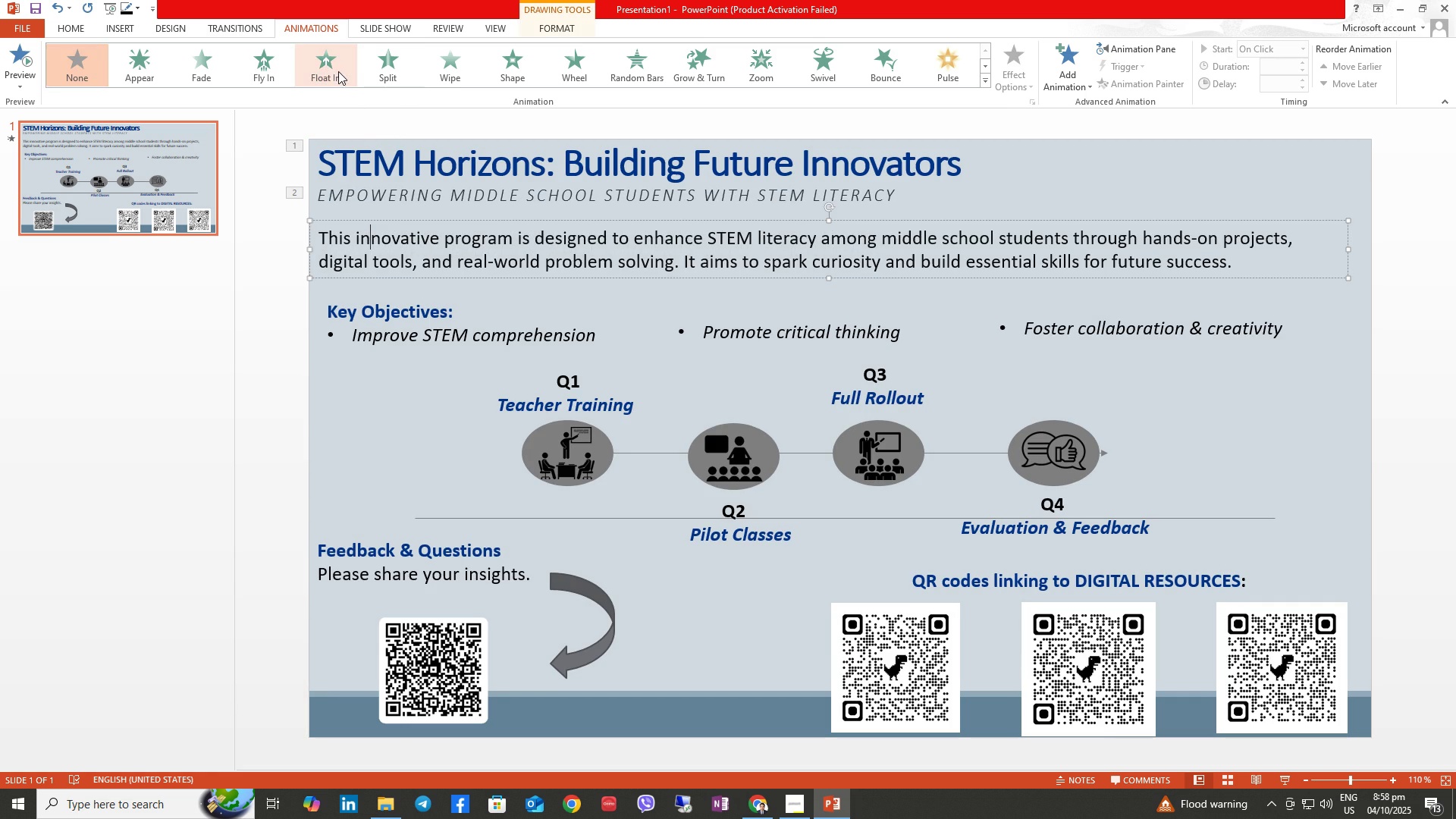 
left_click([334, 70])
 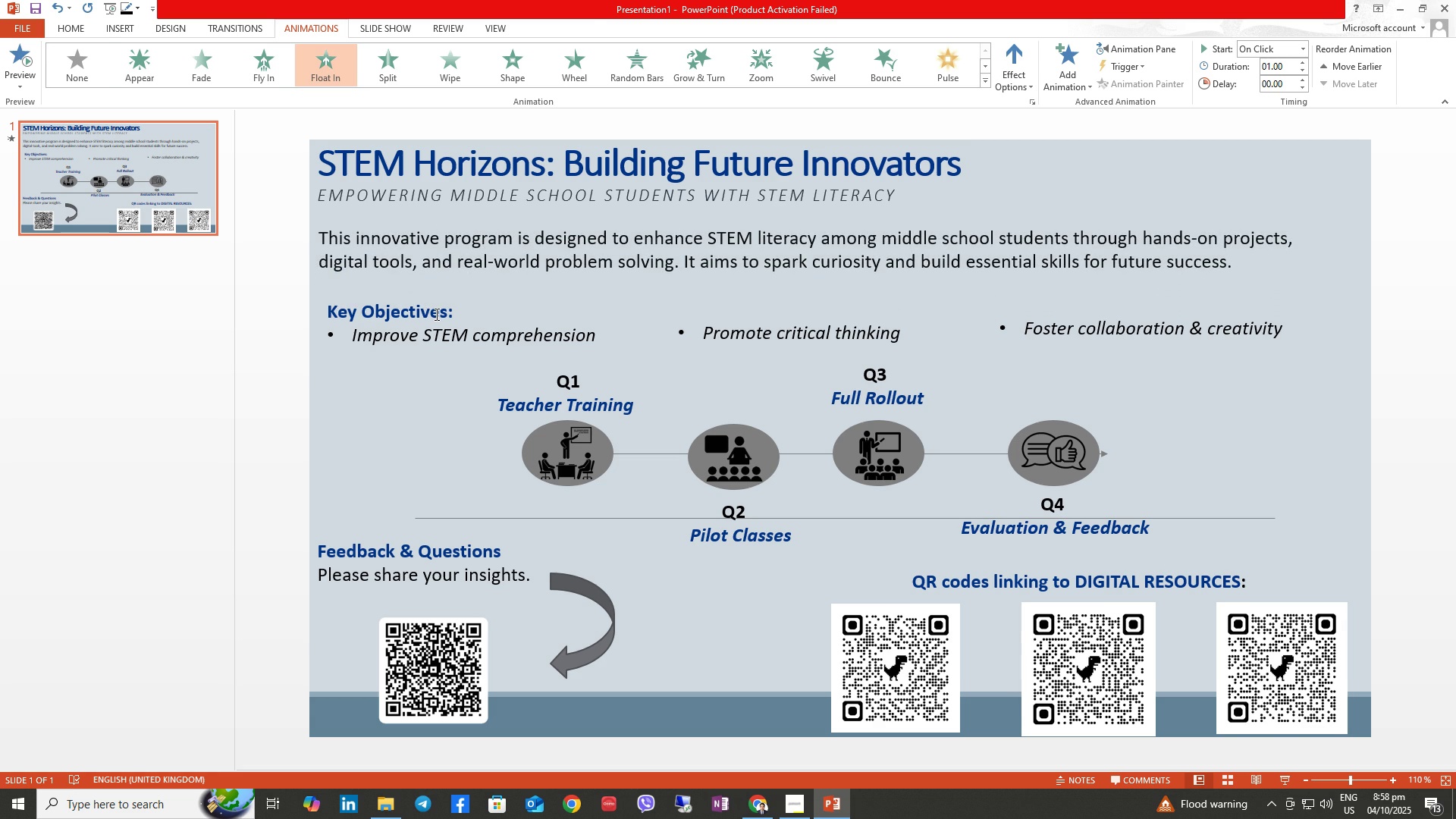 
left_click([435, 314])
 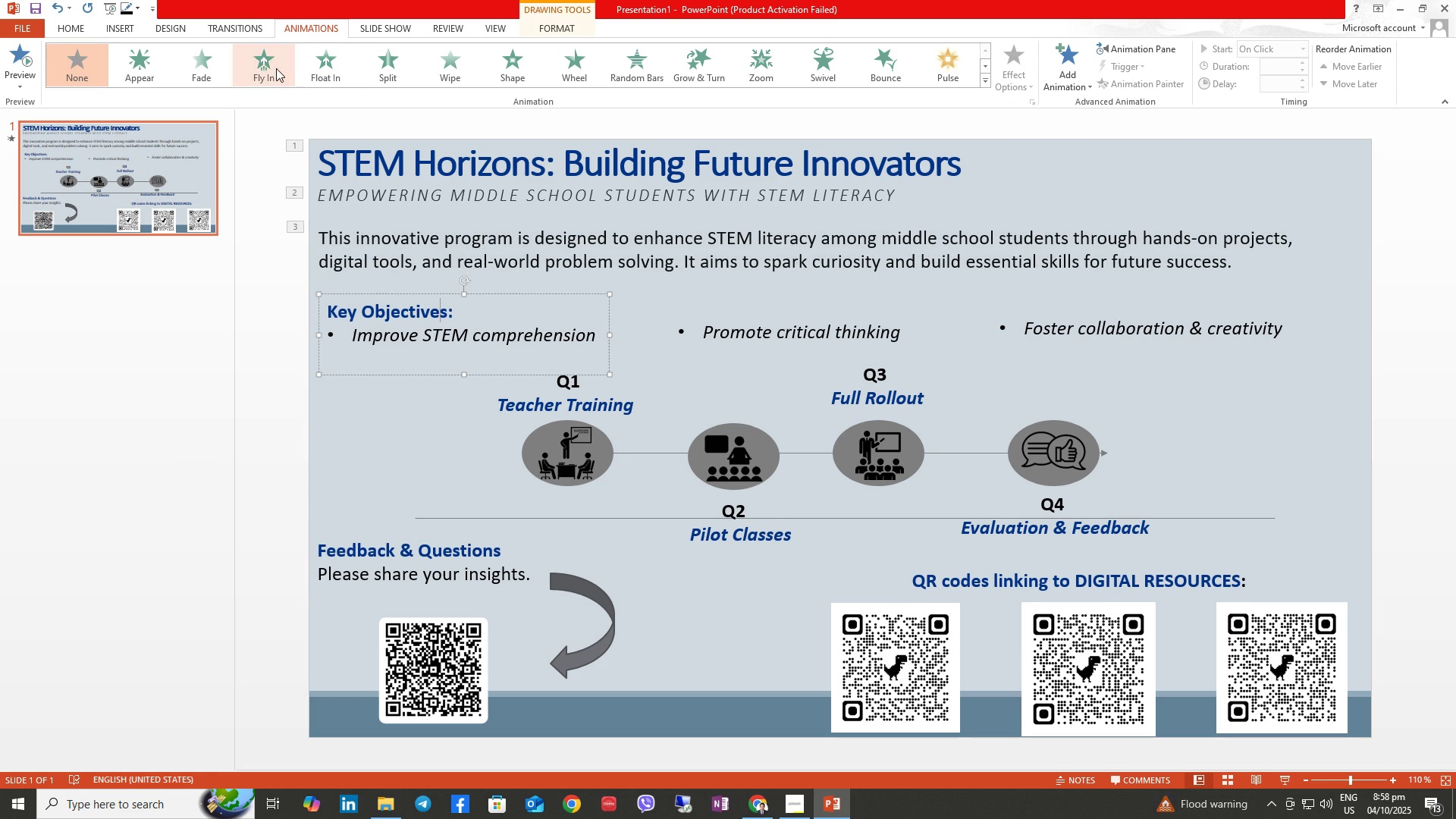 
left_click([275, 67])
 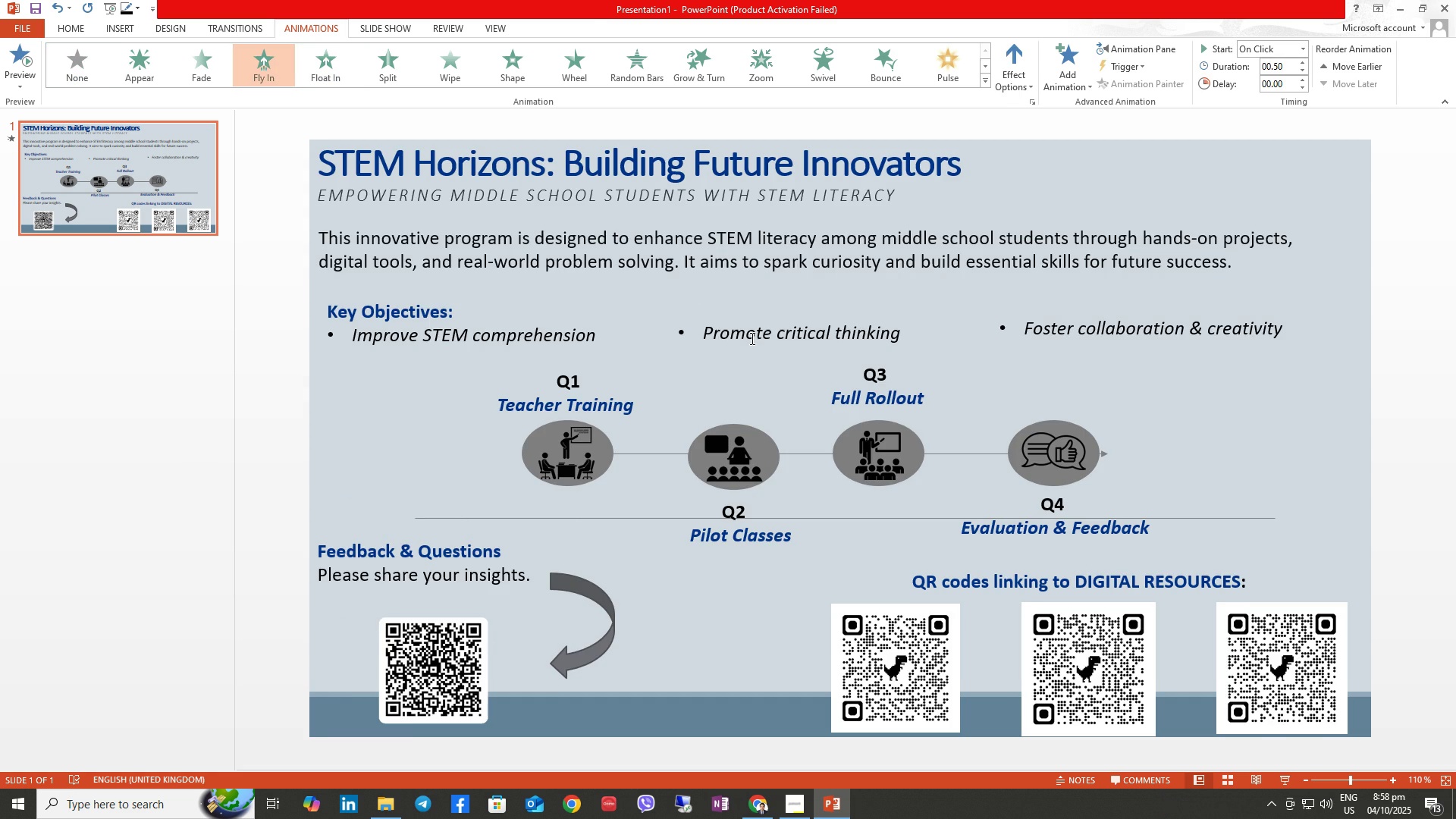 
left_click([742, 334])
 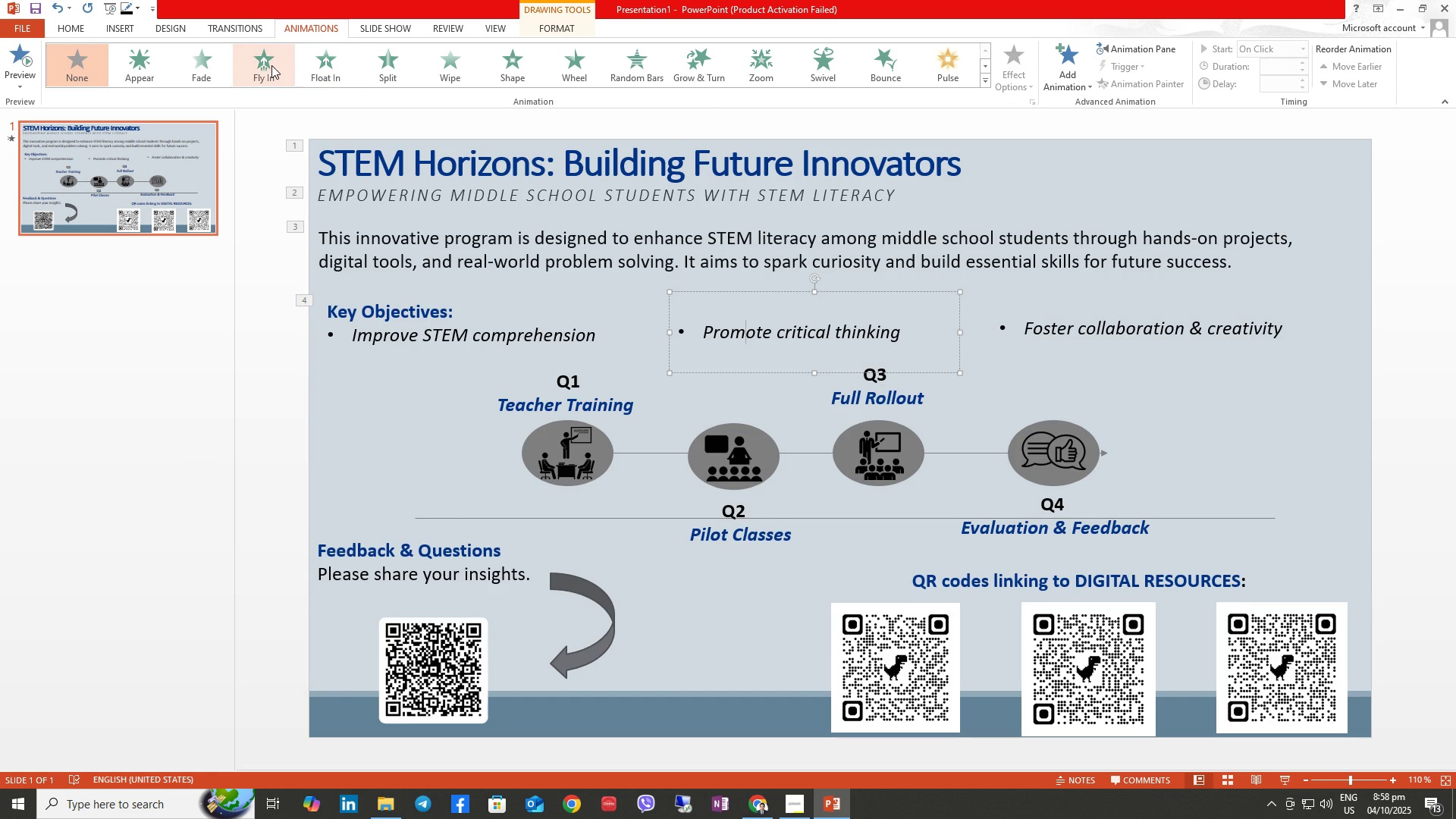 
left_click([271, 65])
 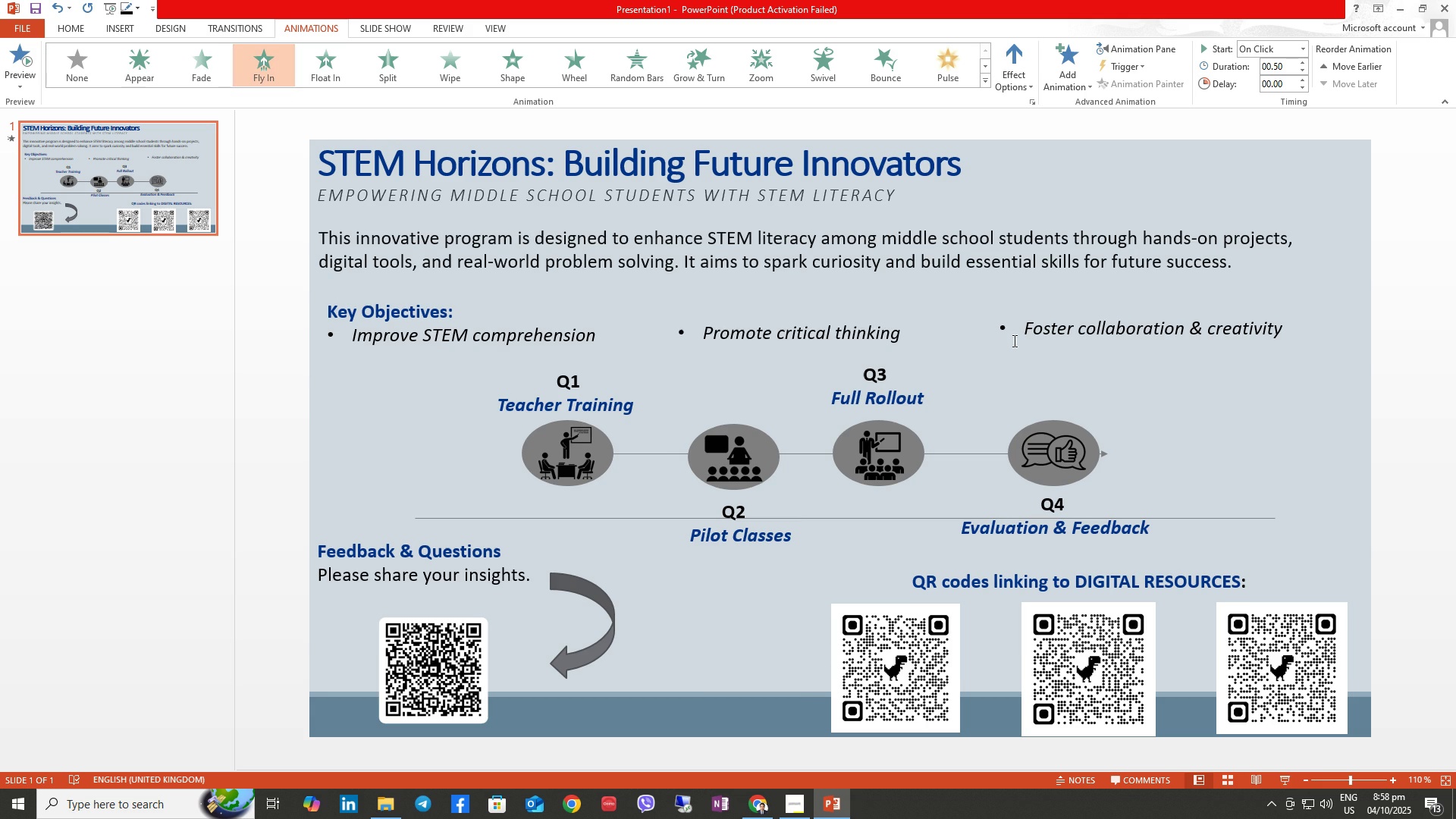 
left_click([1032, 328])
 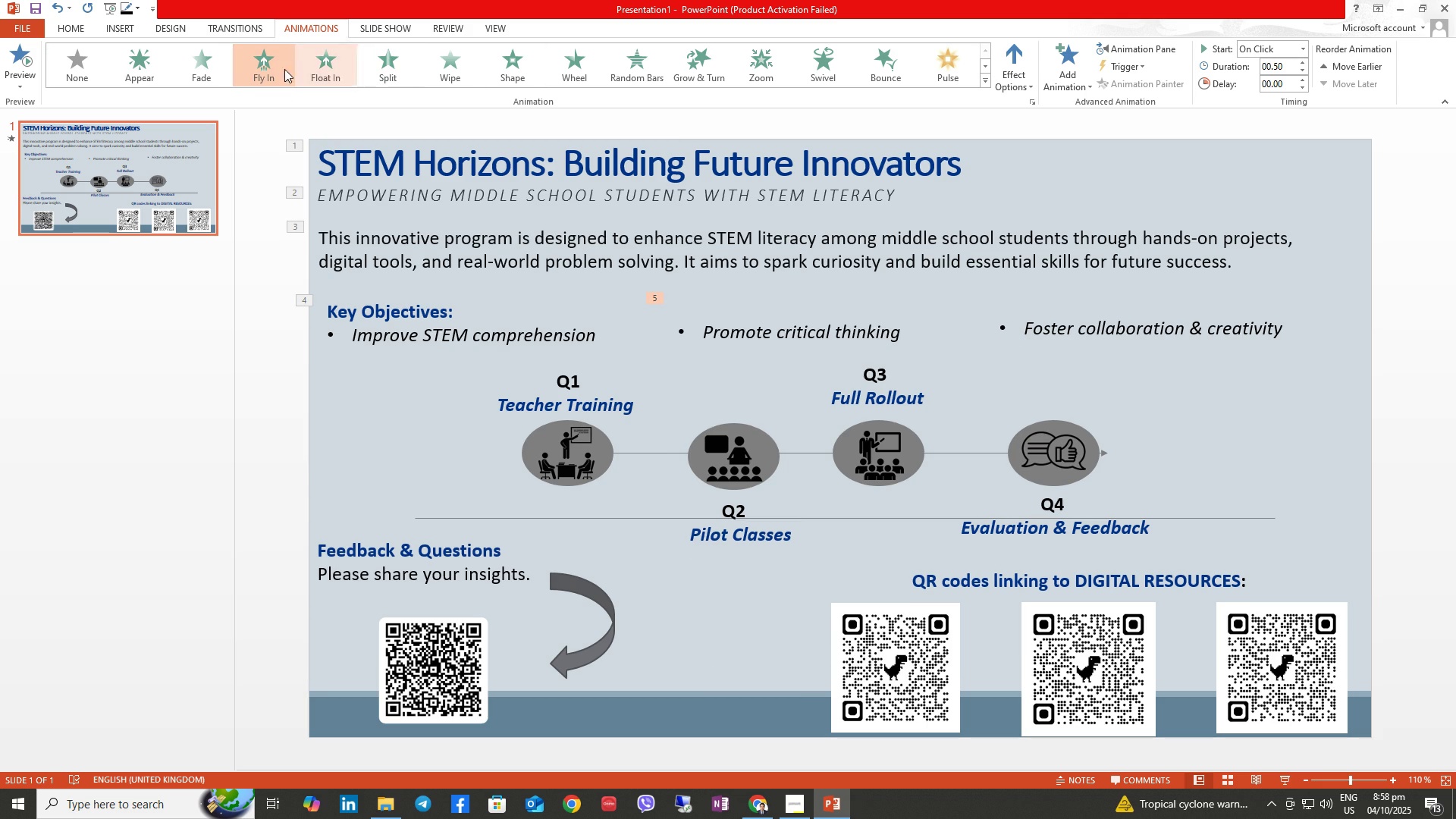 
left_click([256, 68])
 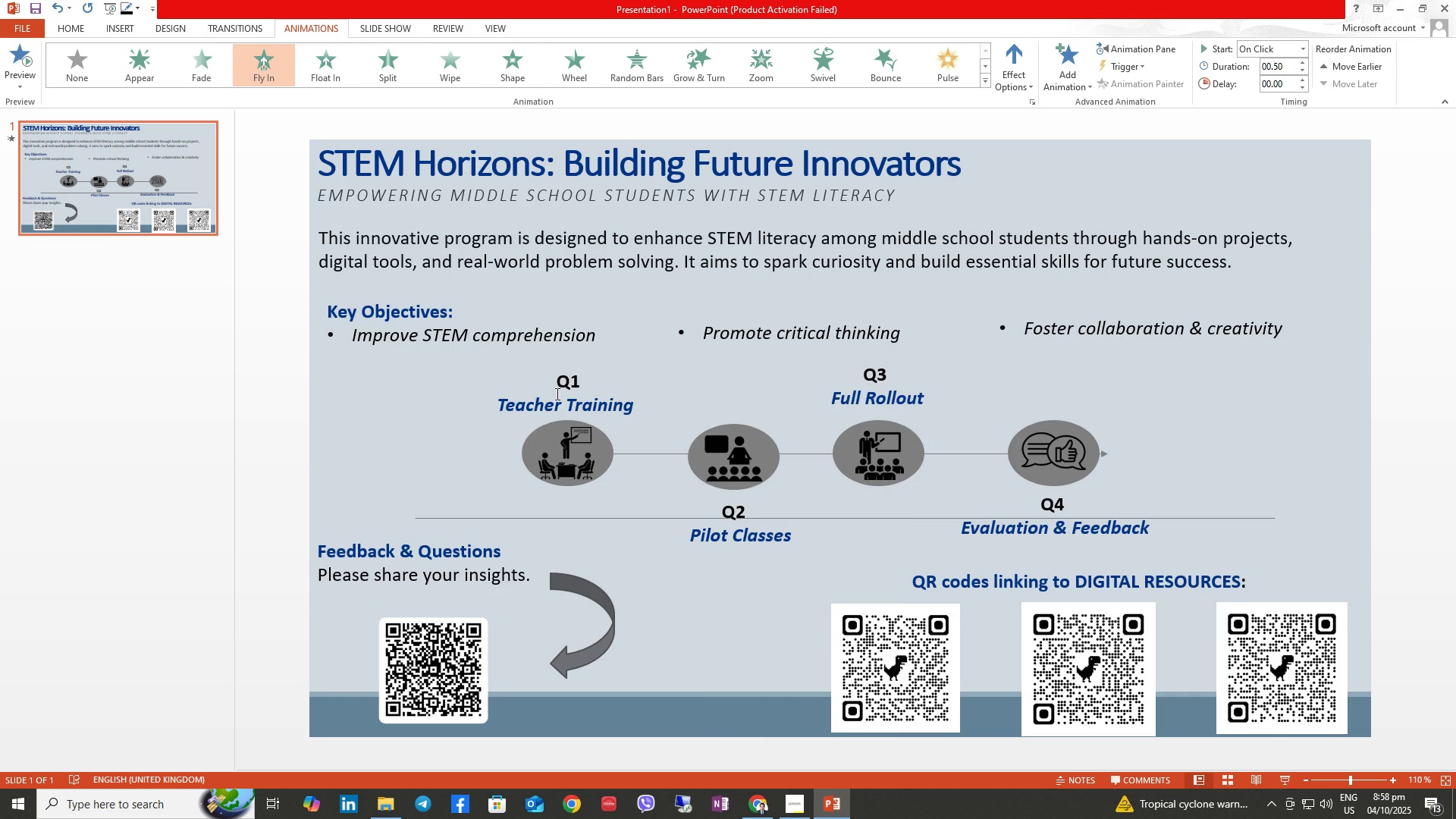 
left_click([566, 385])
 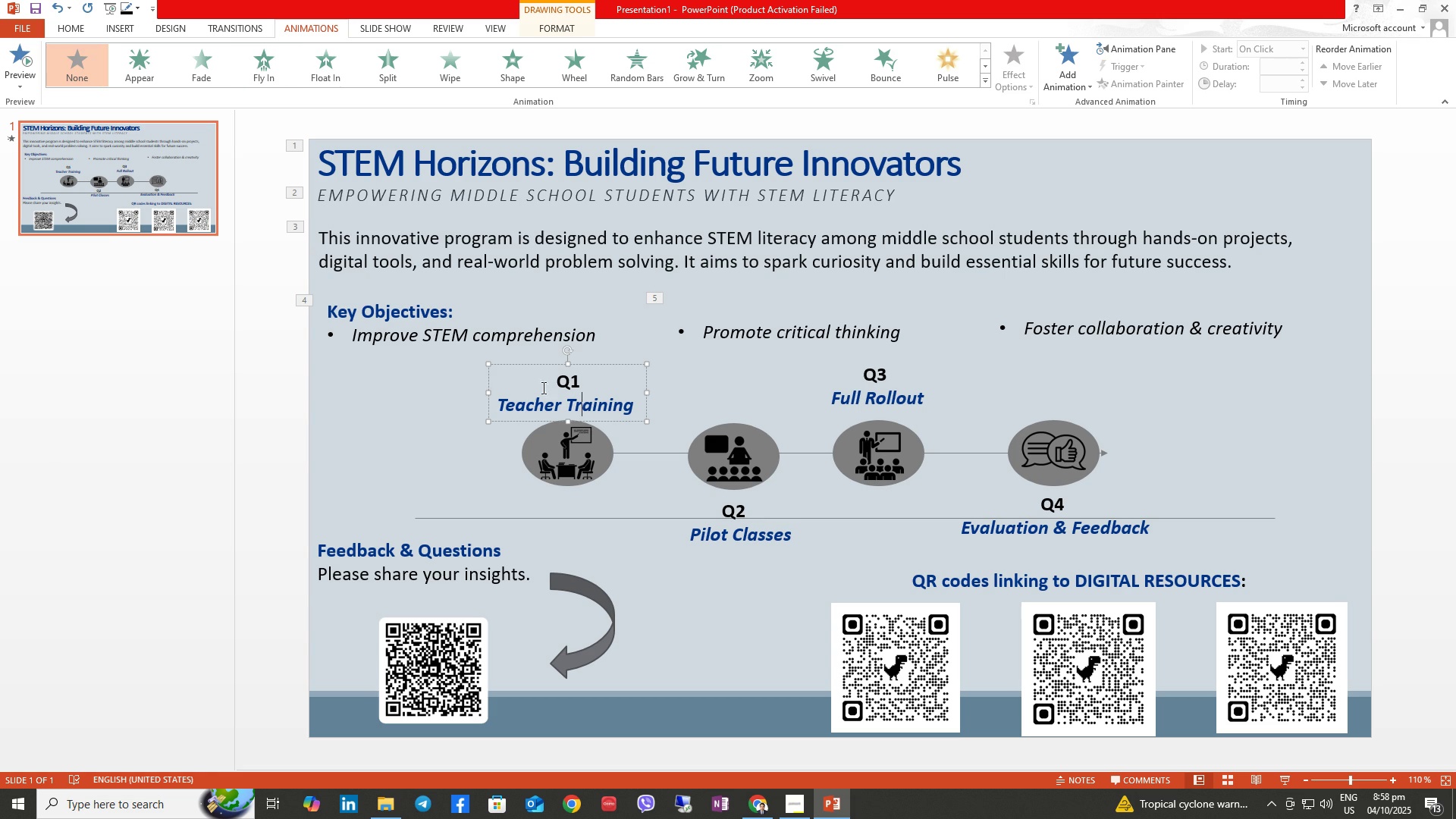 
wait(5.07)
 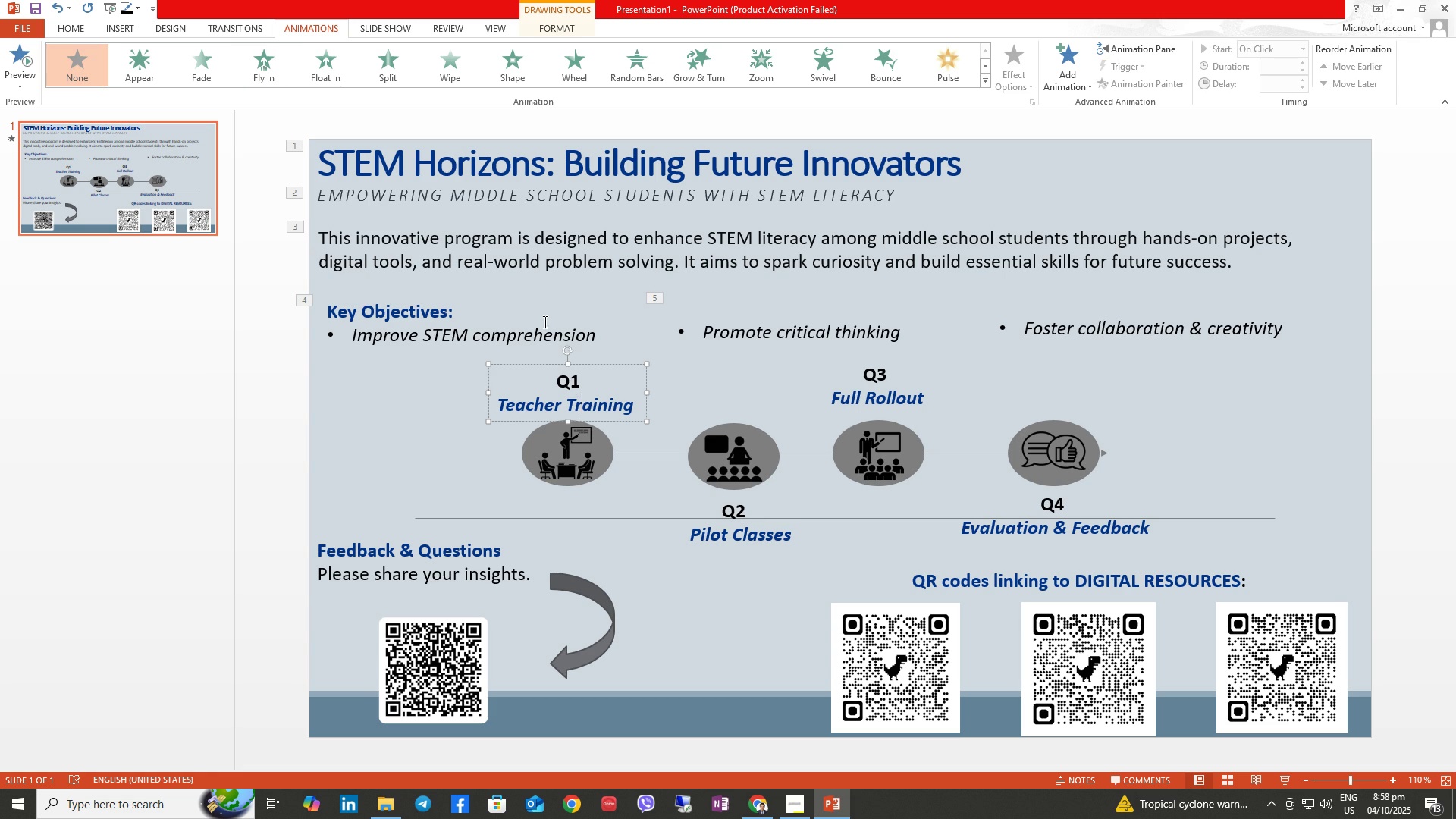 
left_click([548, 445])
 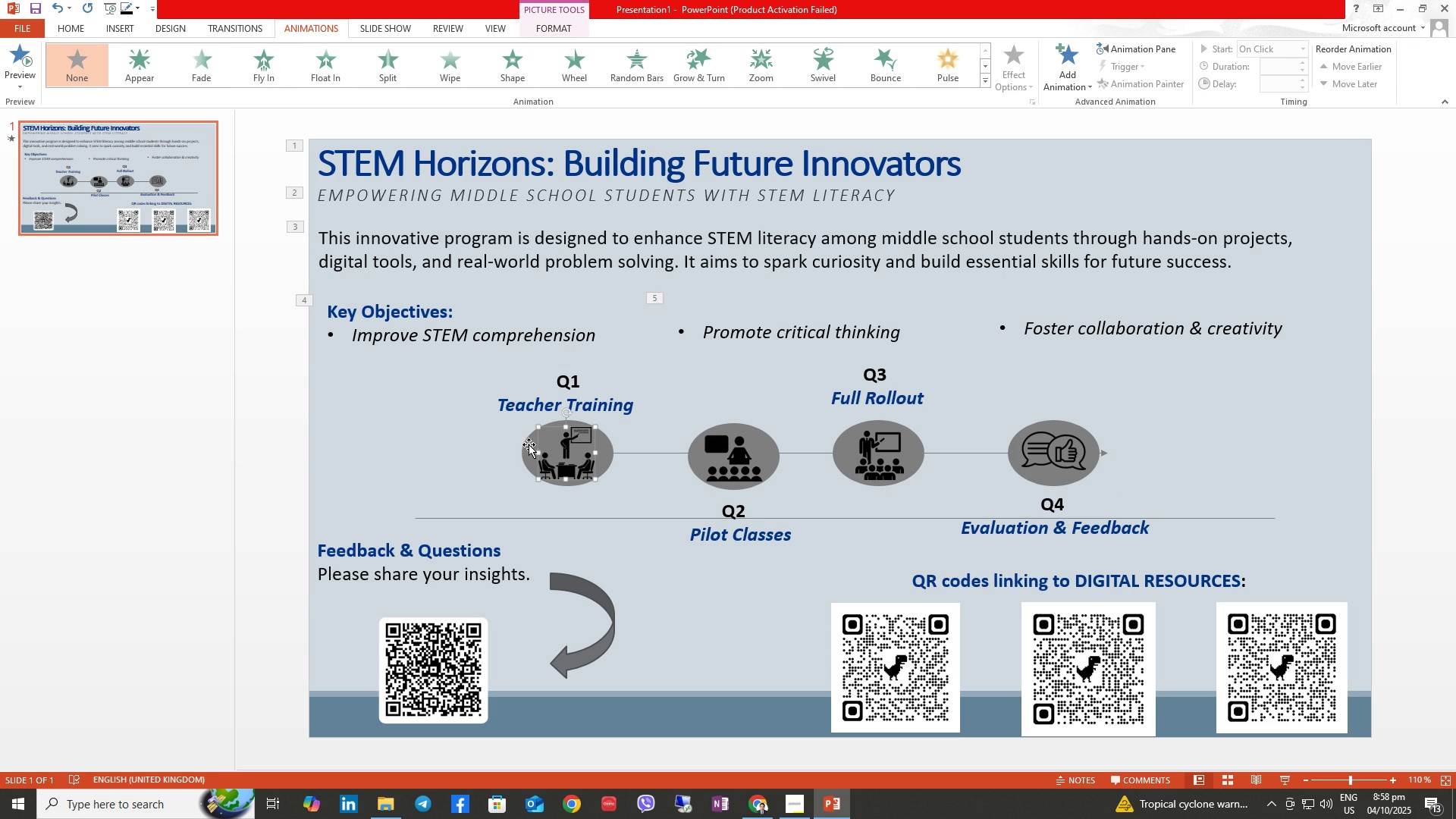 
left_click([529, 444])
 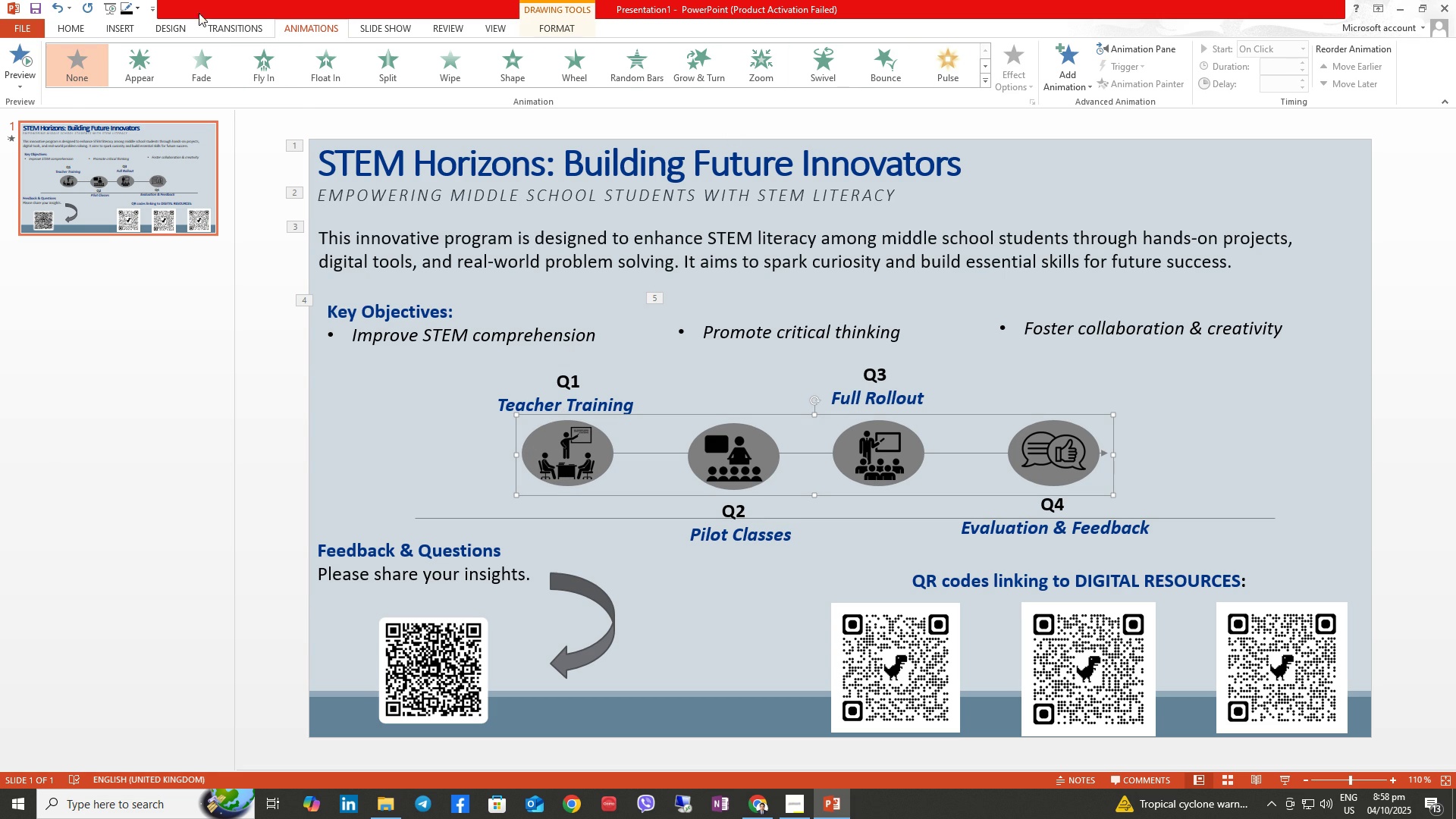 
left_click([73, 22])
 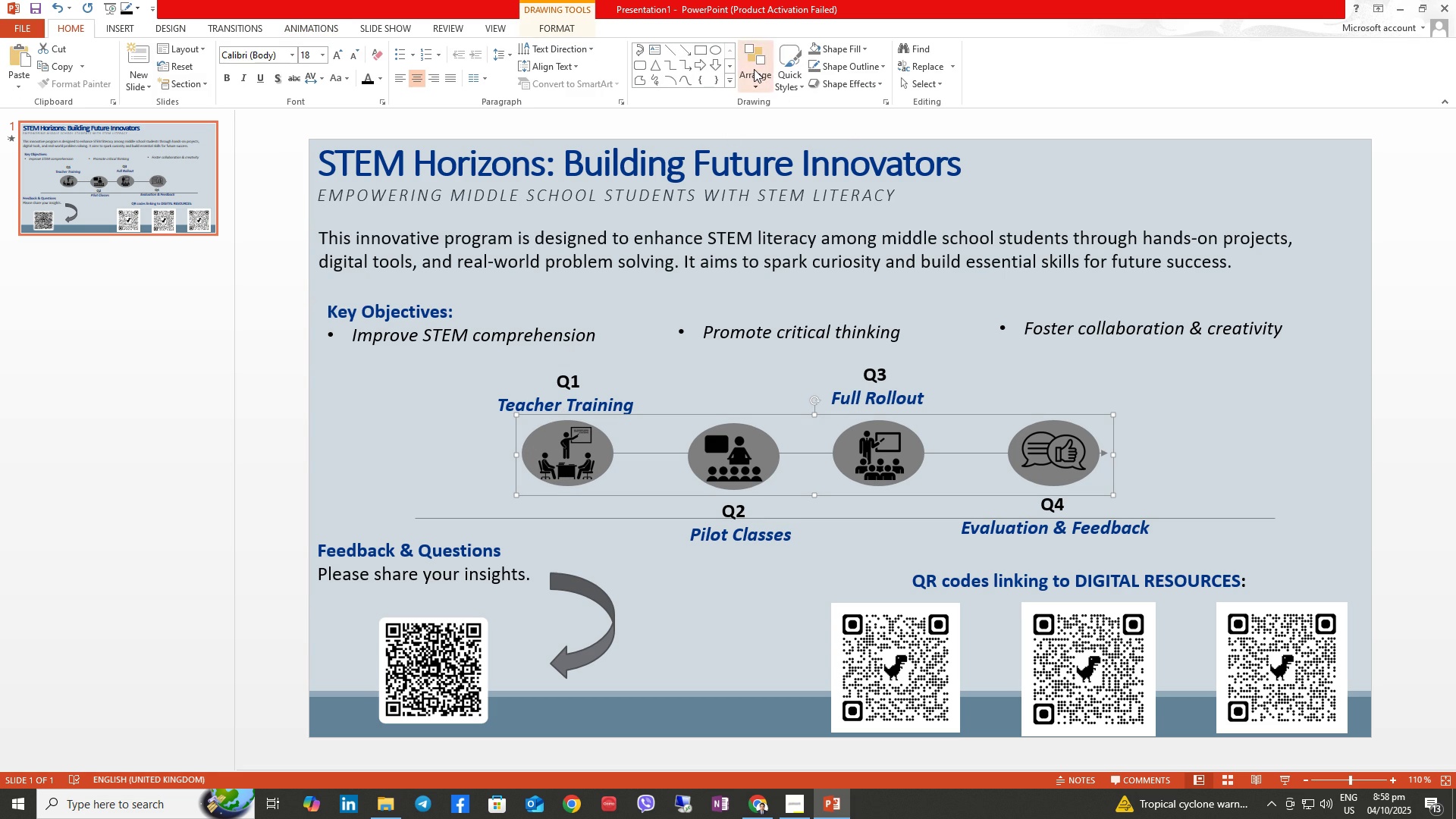 
left_click([752, 67])
 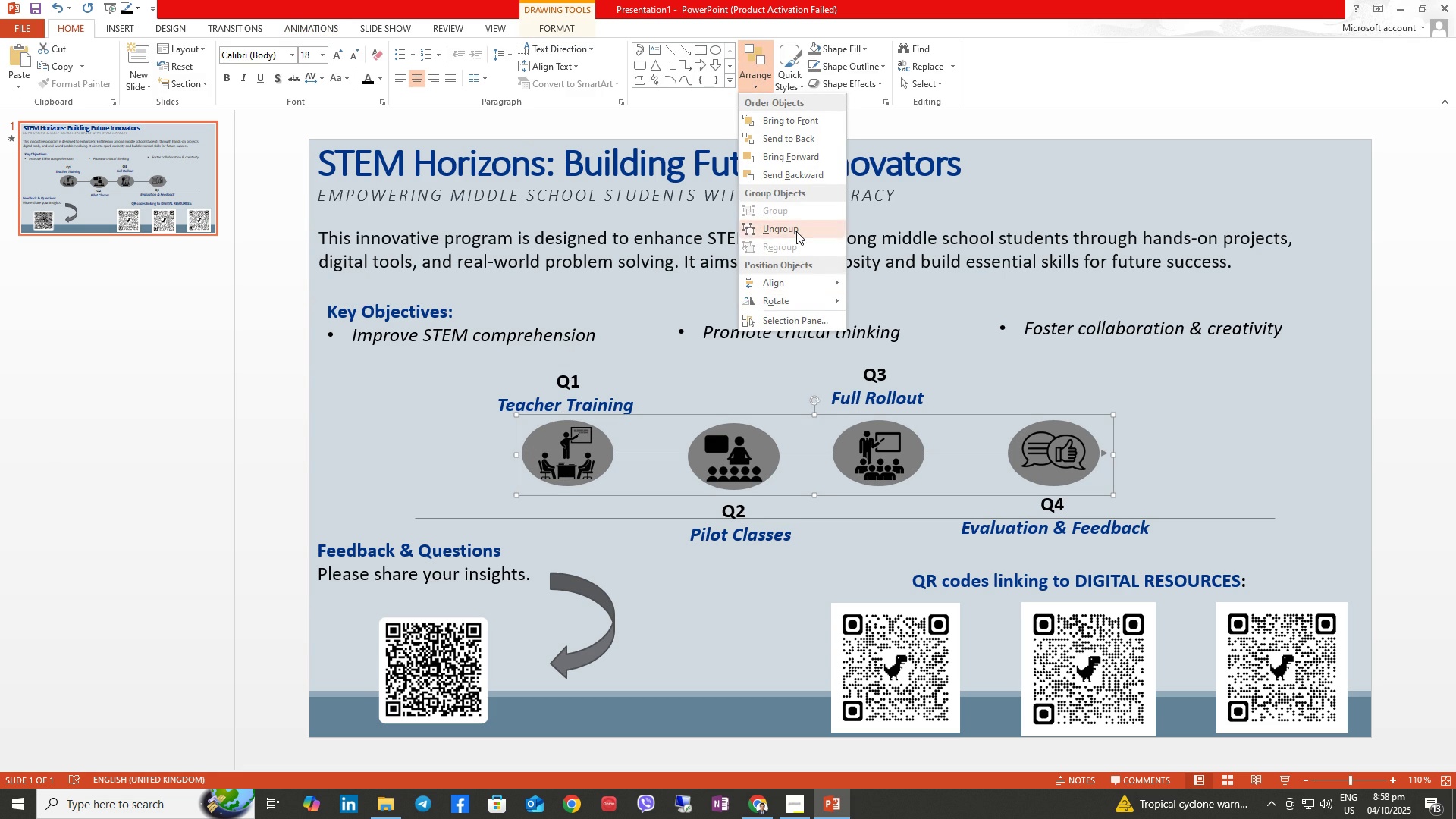 
left_click([796, 231])
 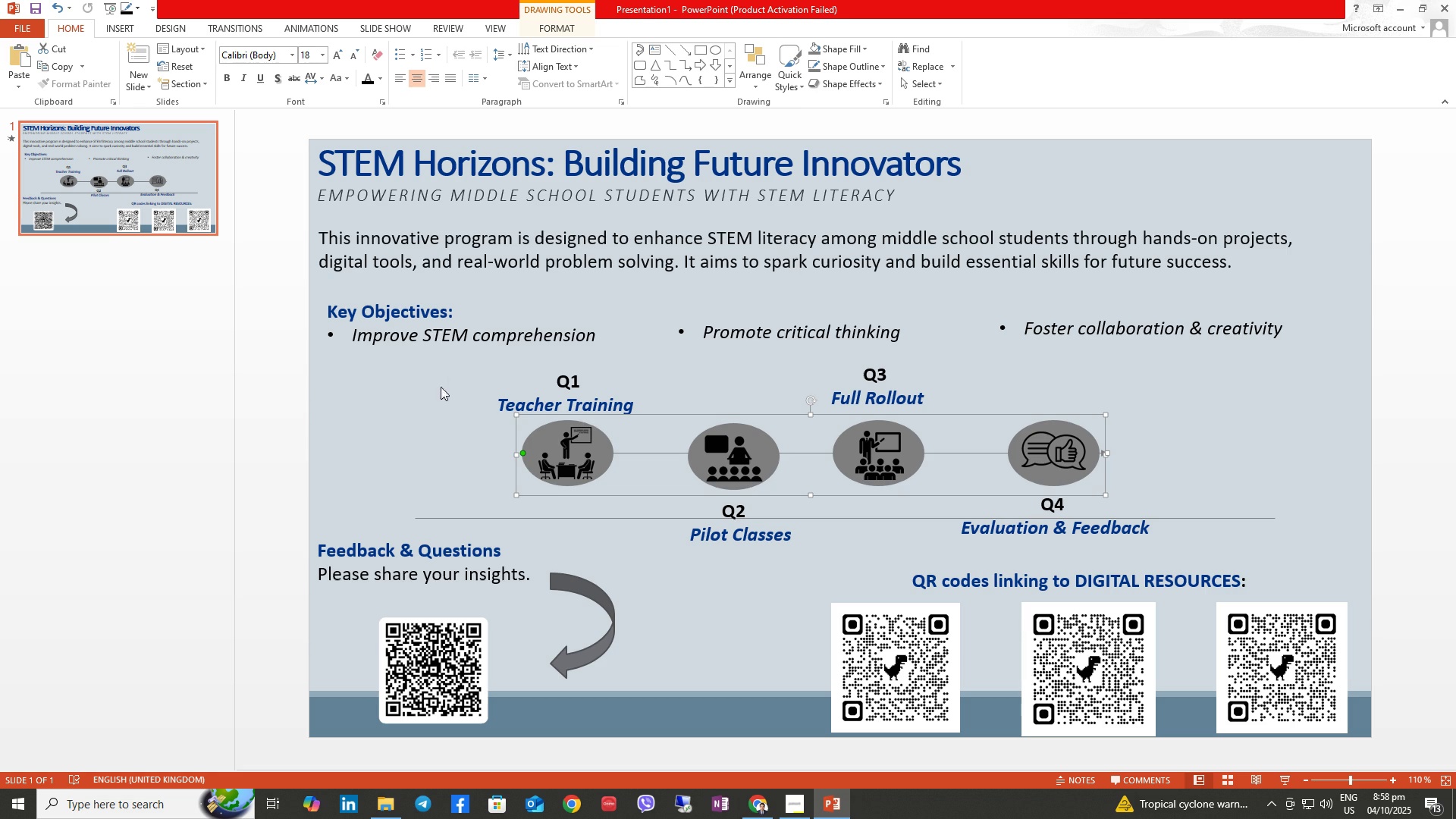 
left_click([400, 422])
 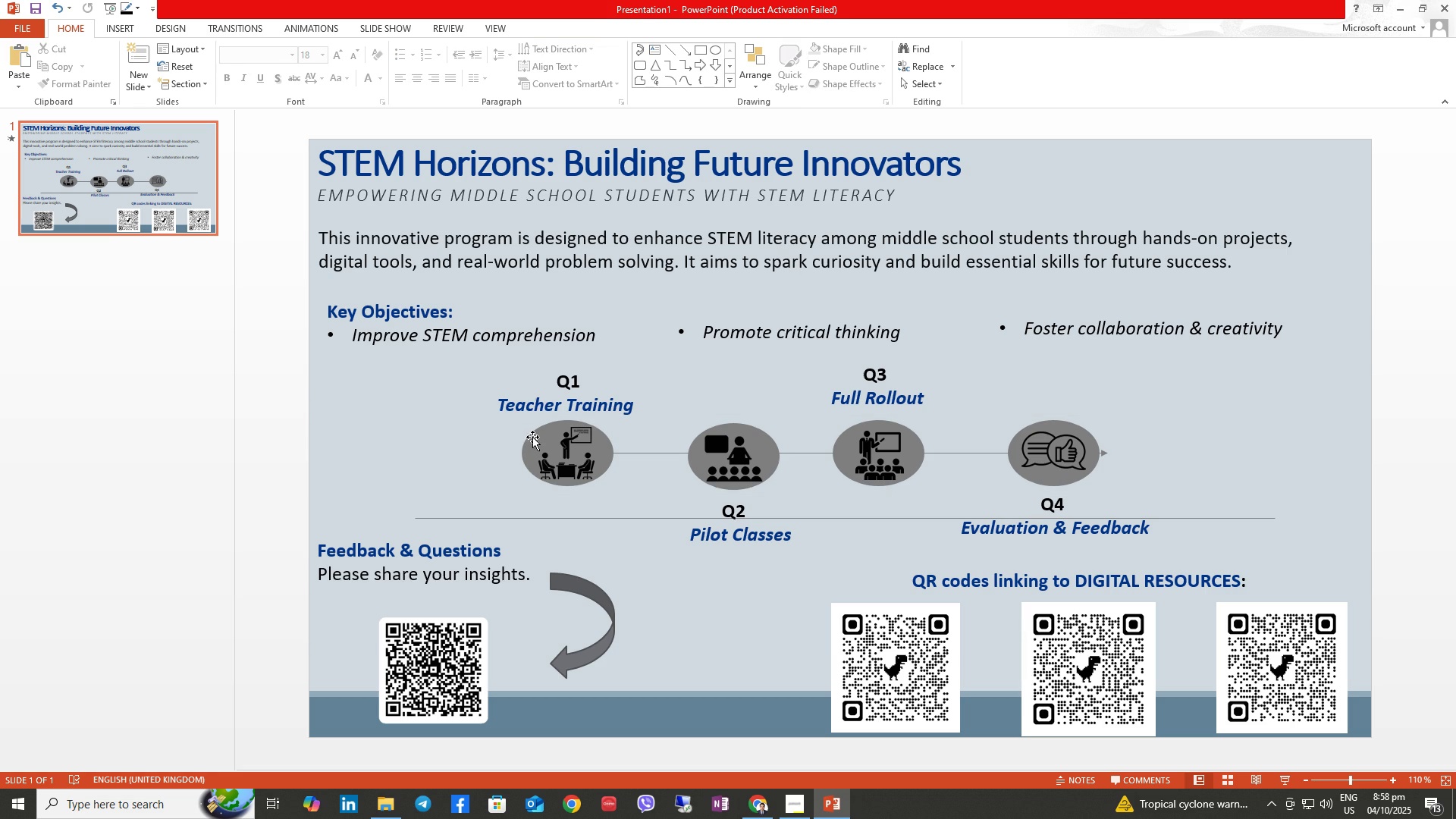 
left_click([532, 437])